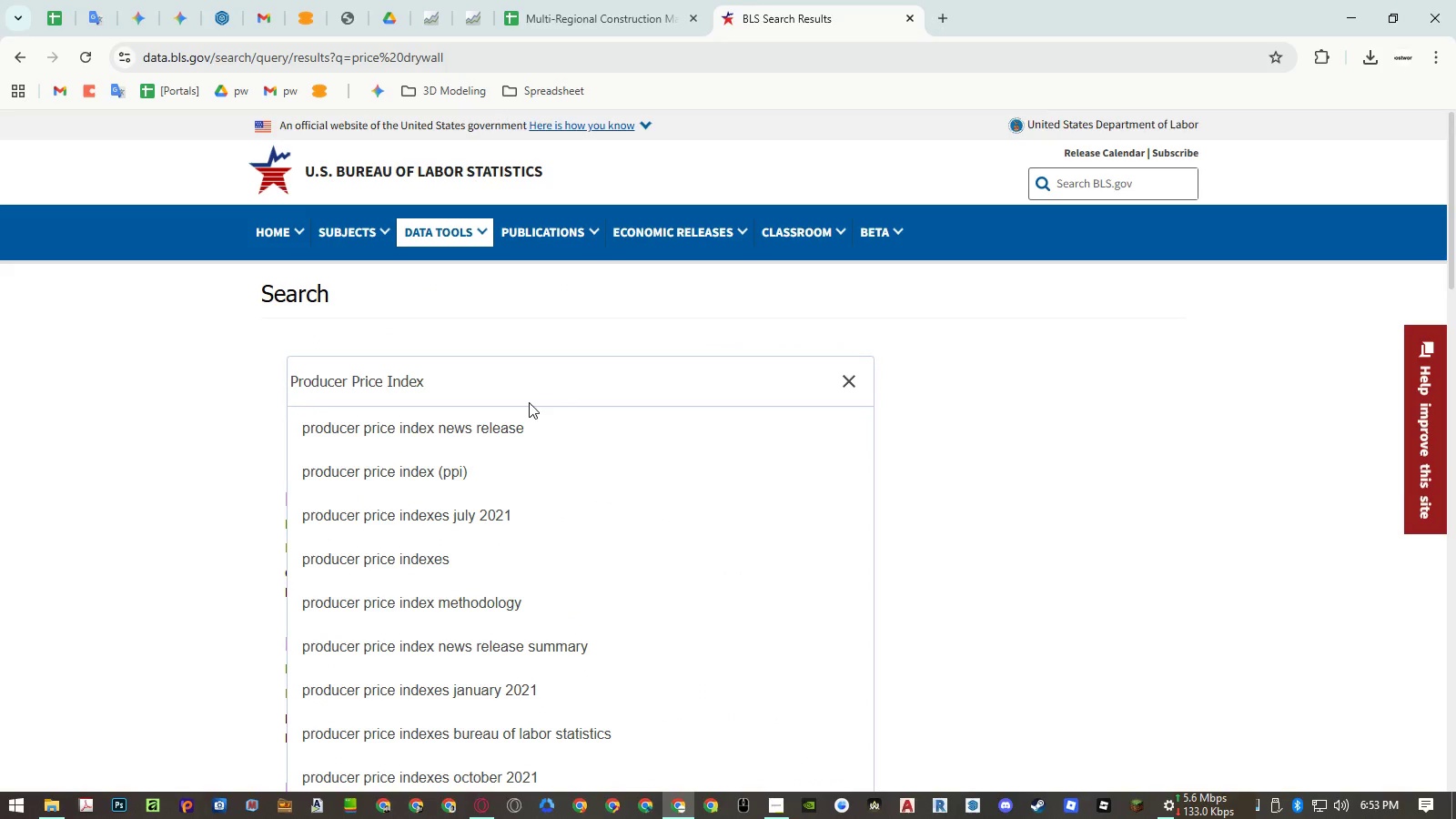 
scroll: coordinate [788, 720], scroll_direction: up, amount: 68.0
 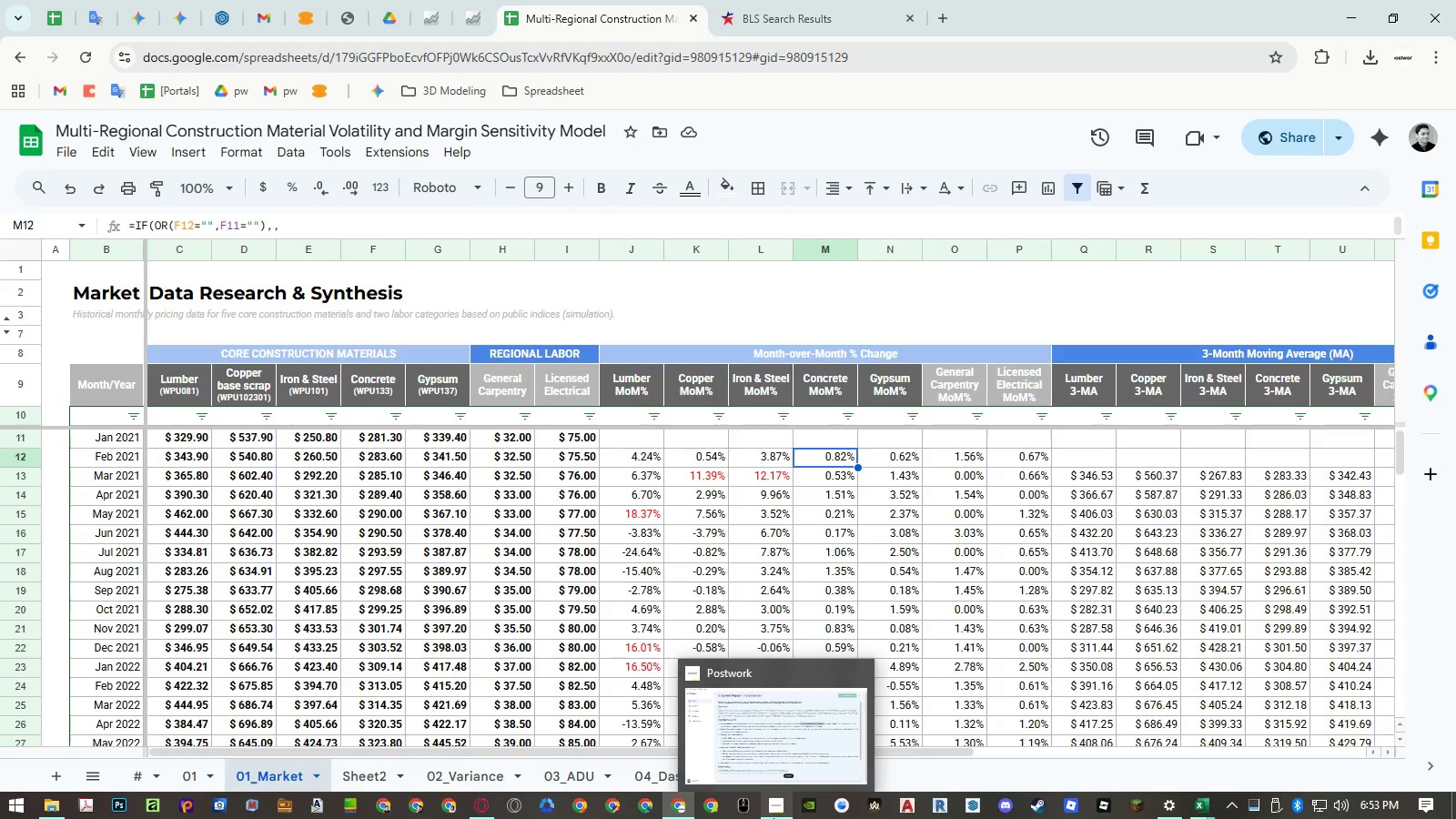 
left_click([774, 818])